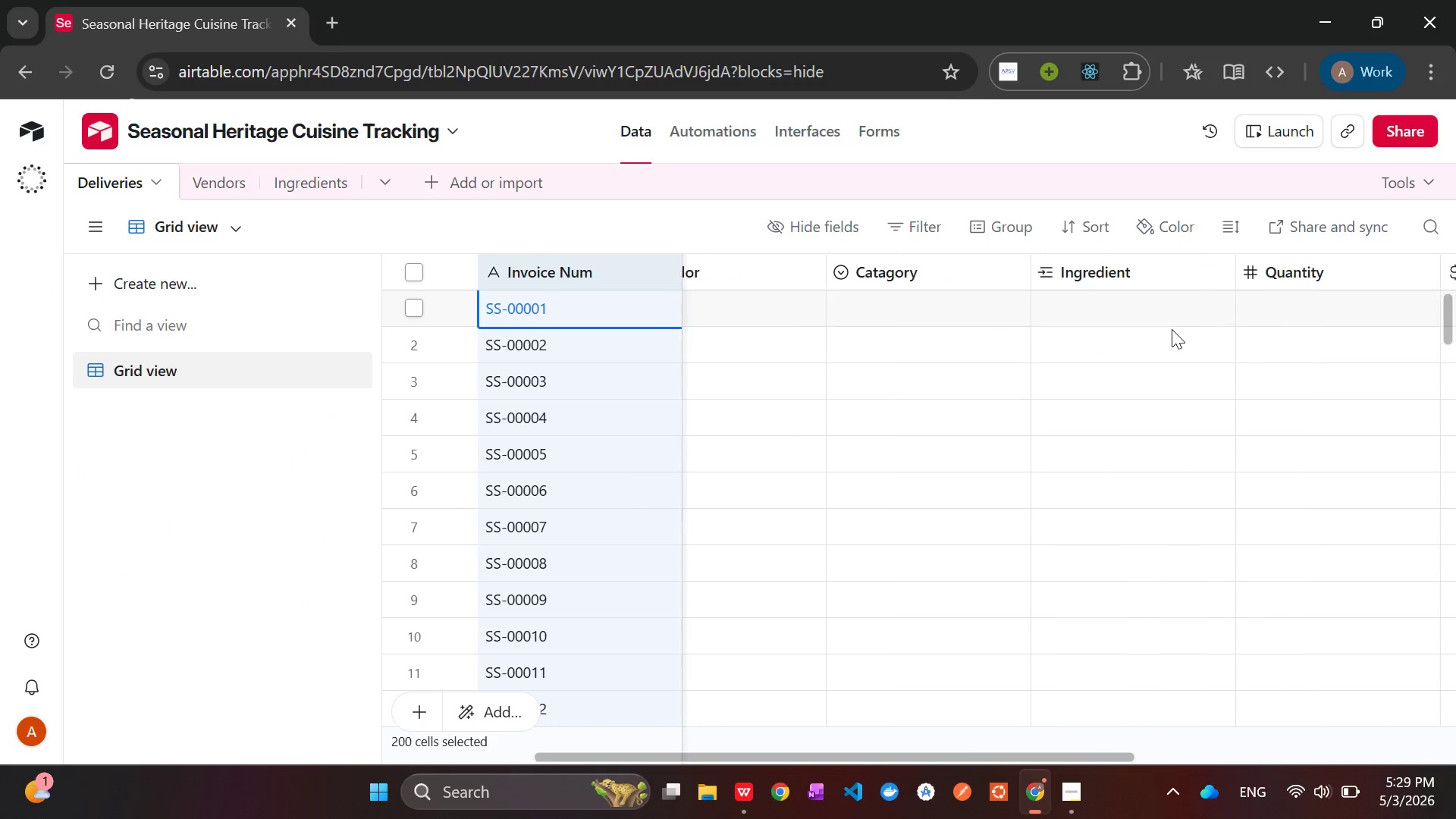 
left_click([1100, 306])
 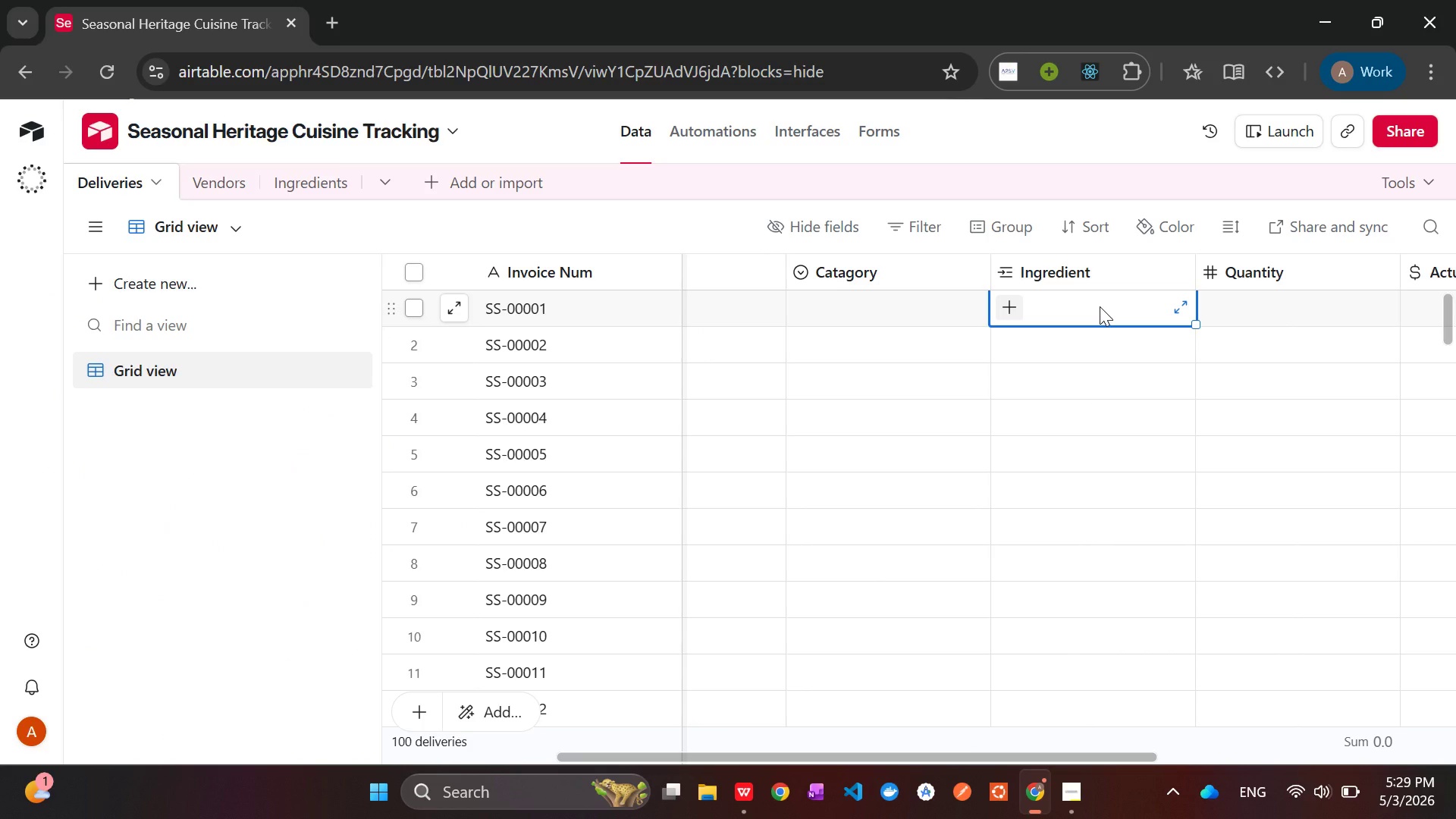 
key(Control+V)
 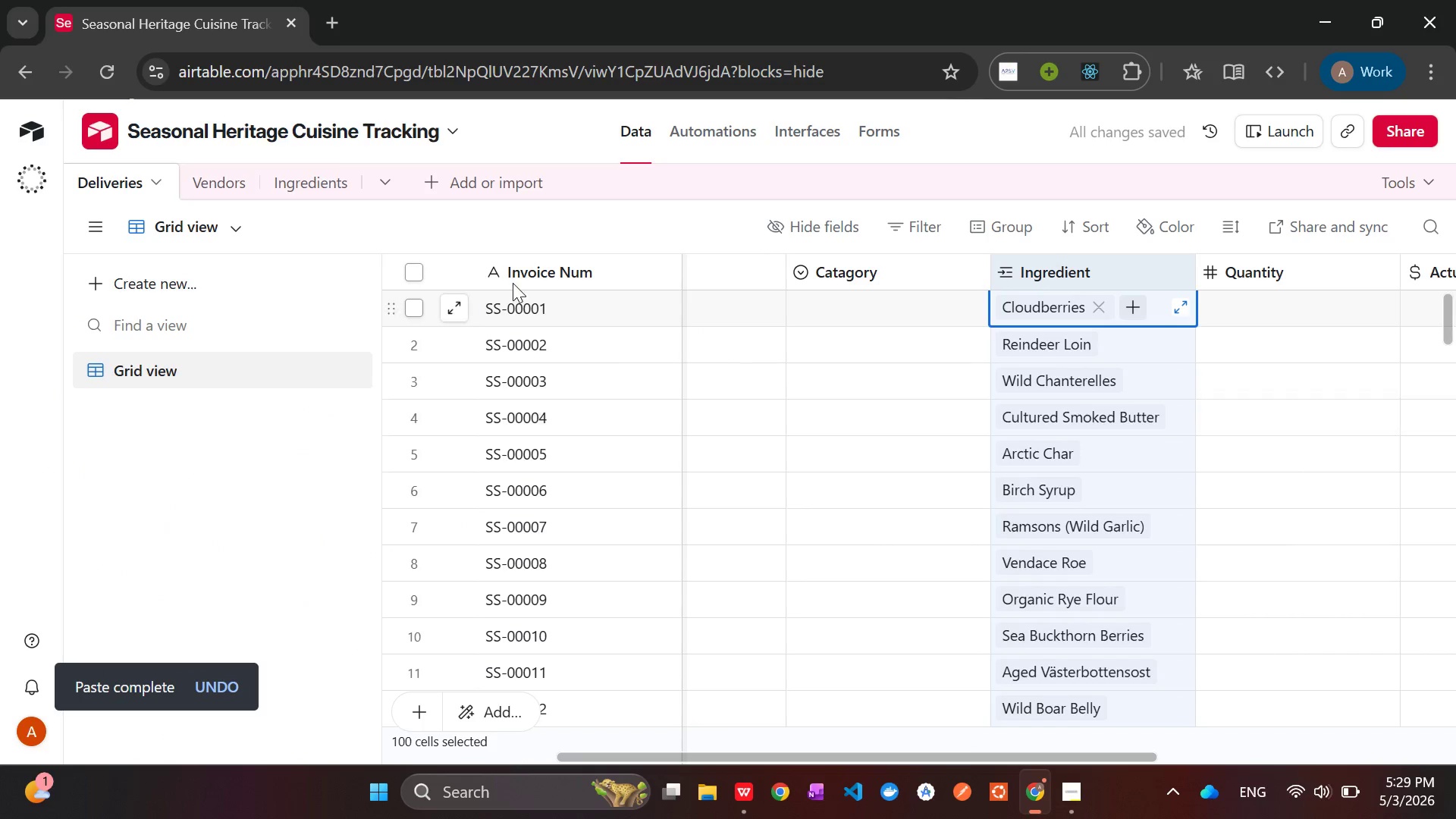 
left_click([308, 182])
 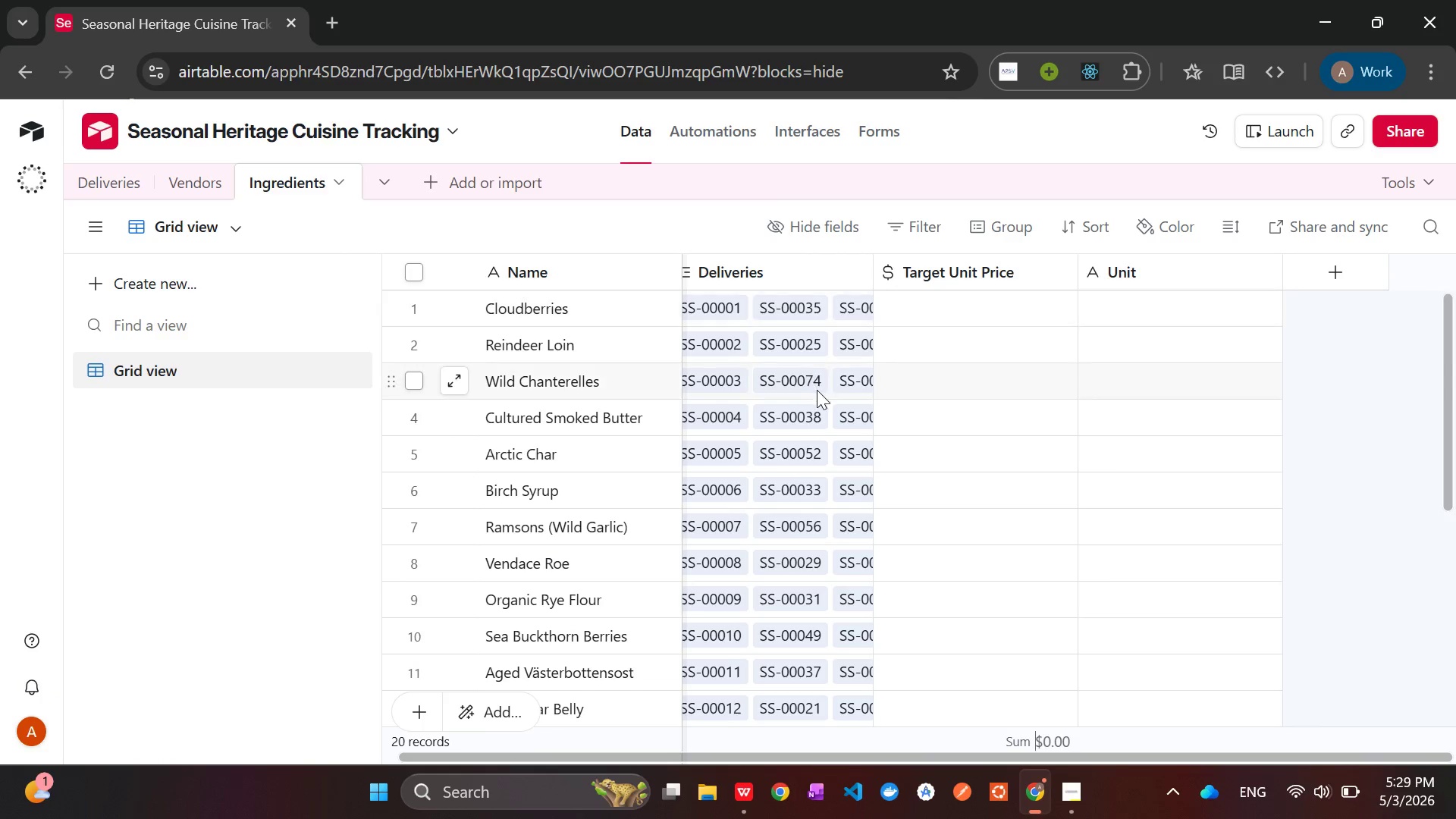 
wait(14.17)
 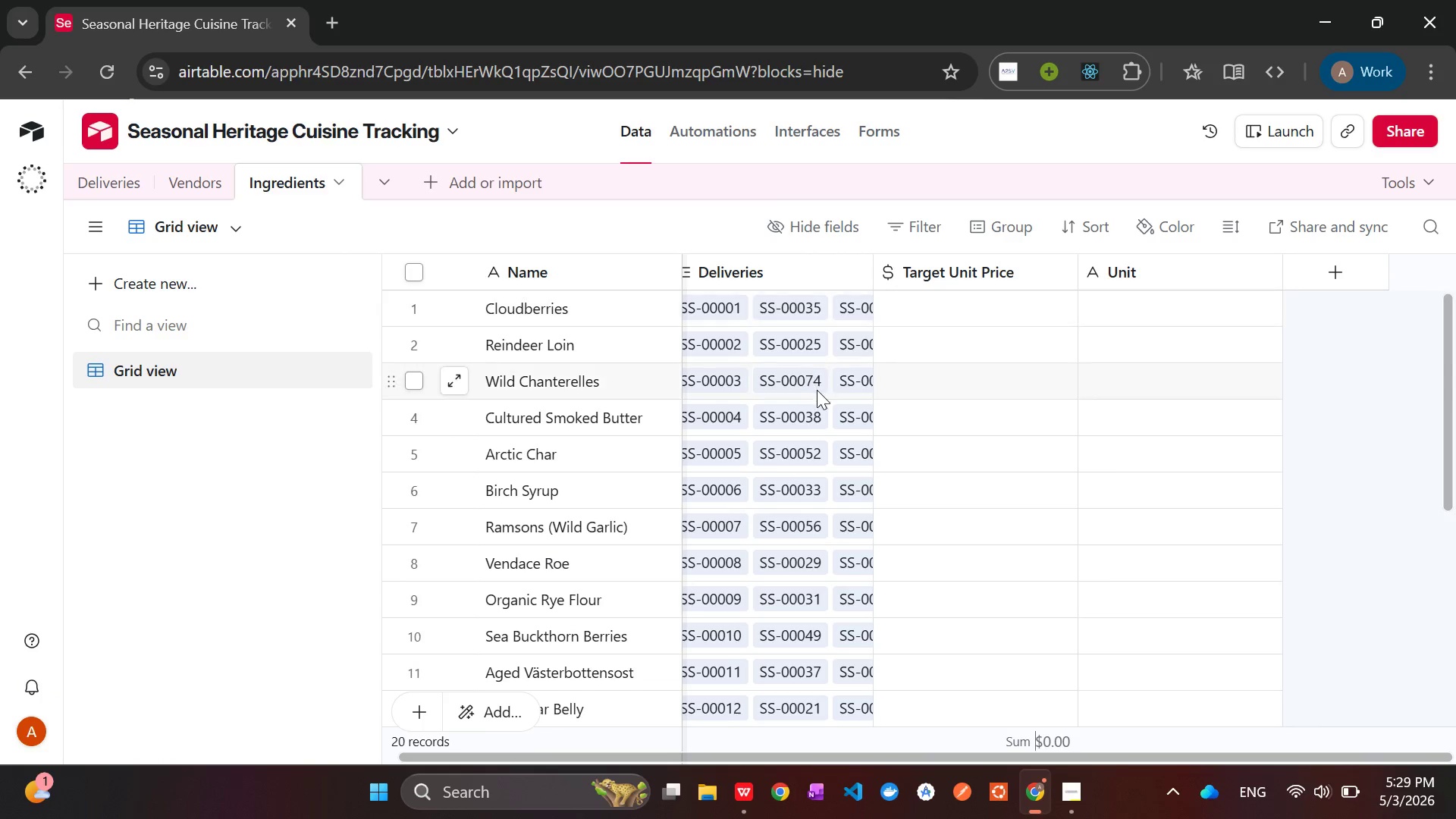 
left_click_drag(start_coordinate=[868, 264], to_coordinate=[1053, 266])
 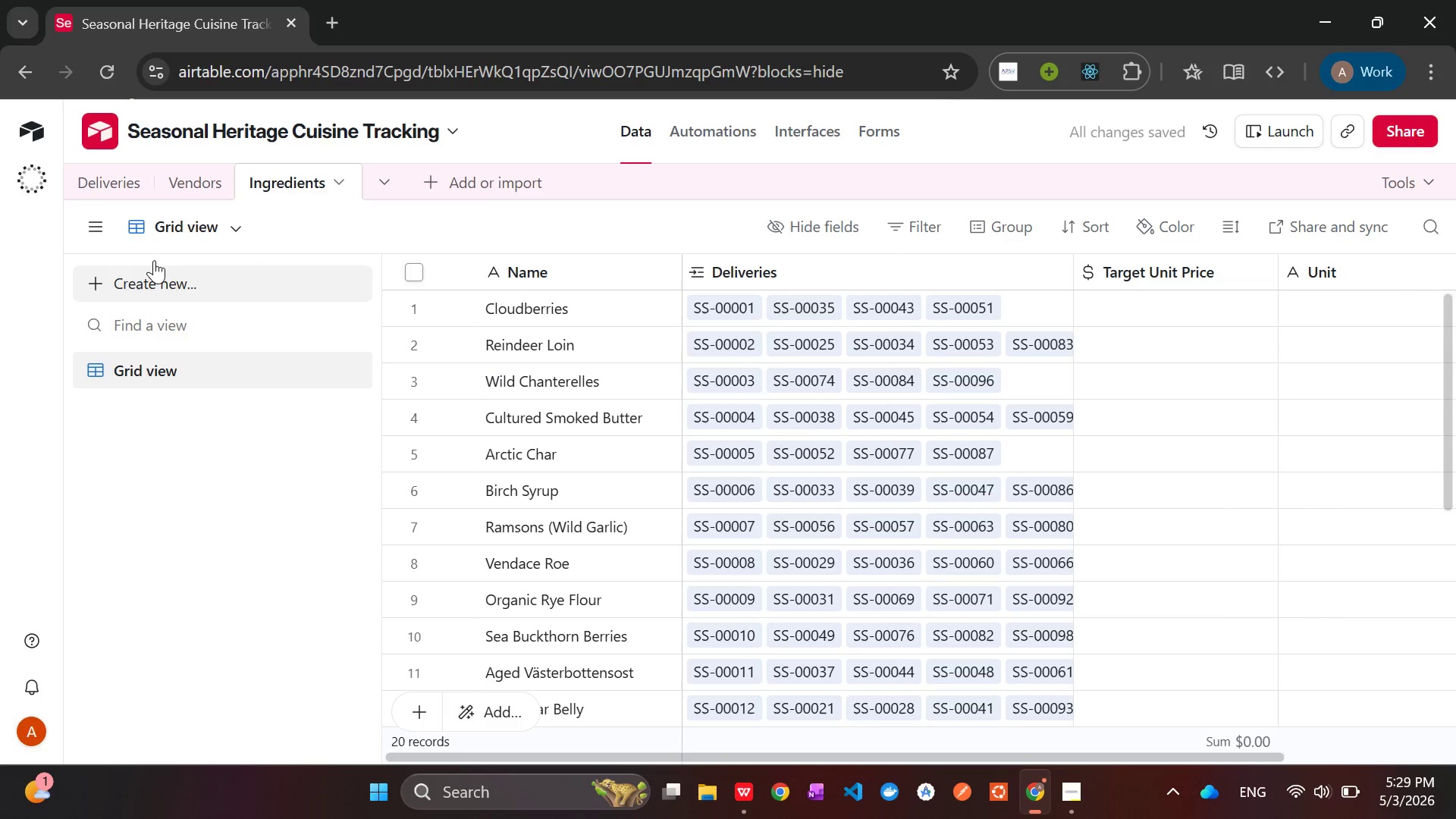 
wait(5.17)
 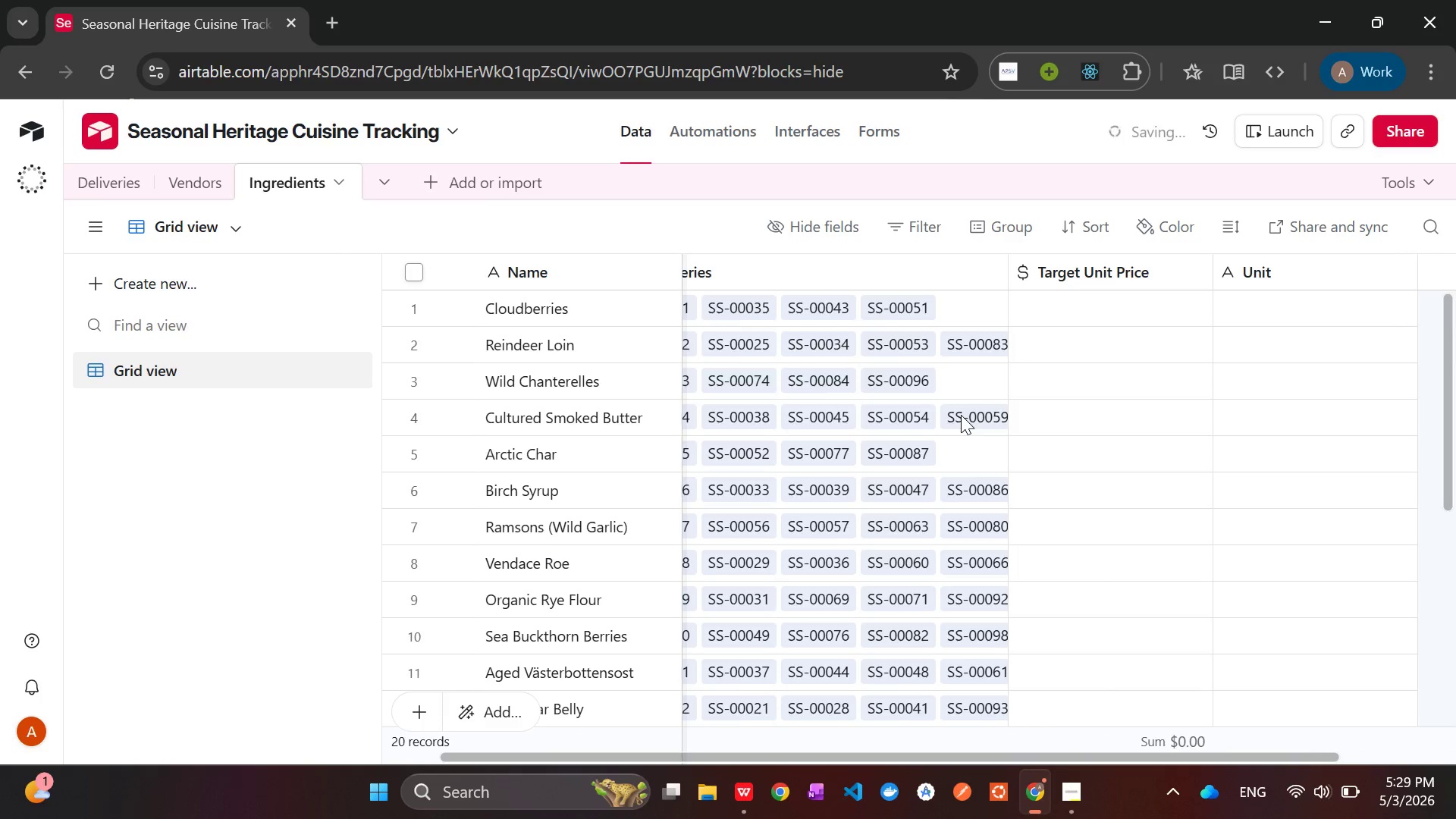 
left_click([111, 189])
 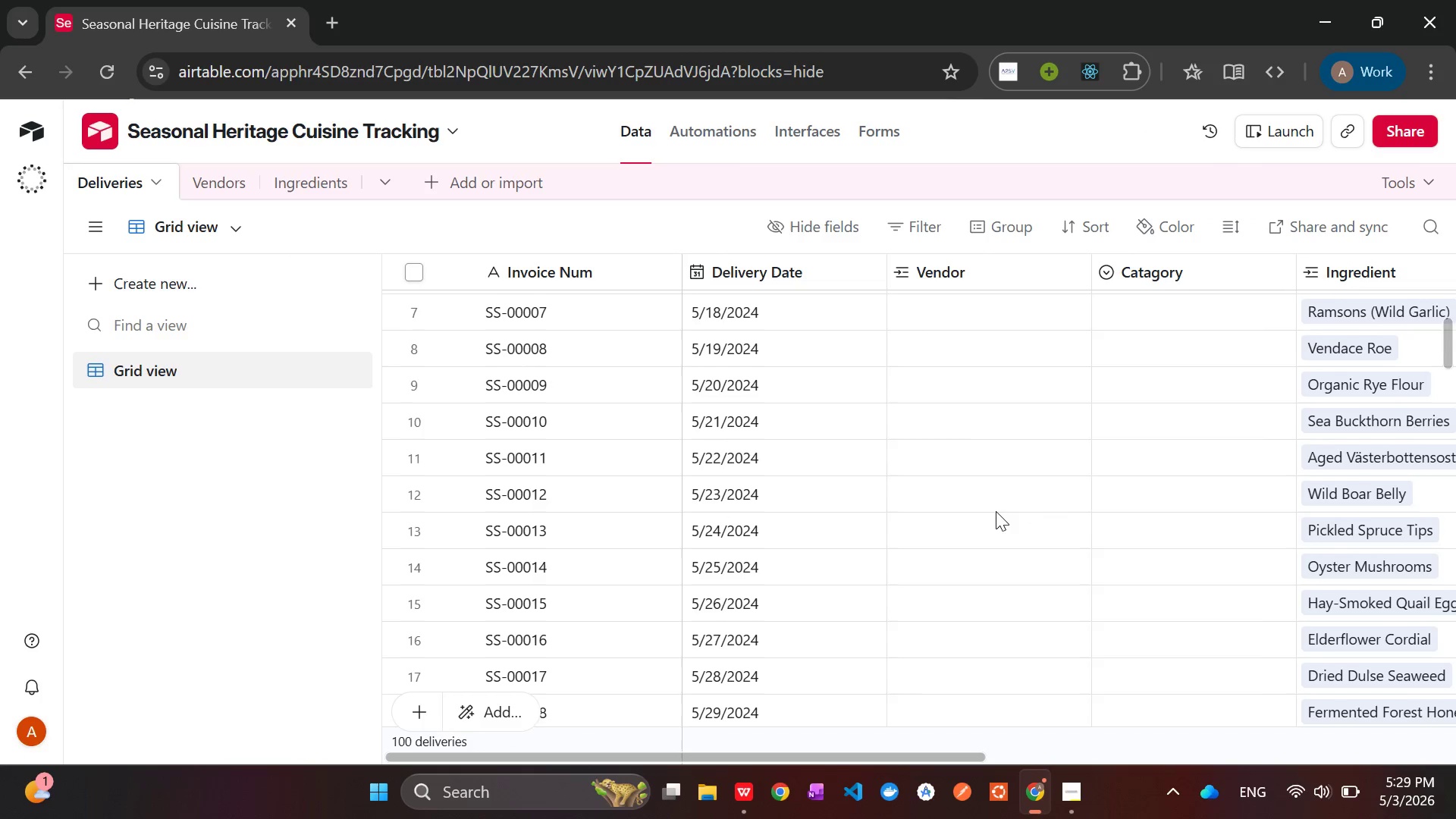 
wait(8.91)
 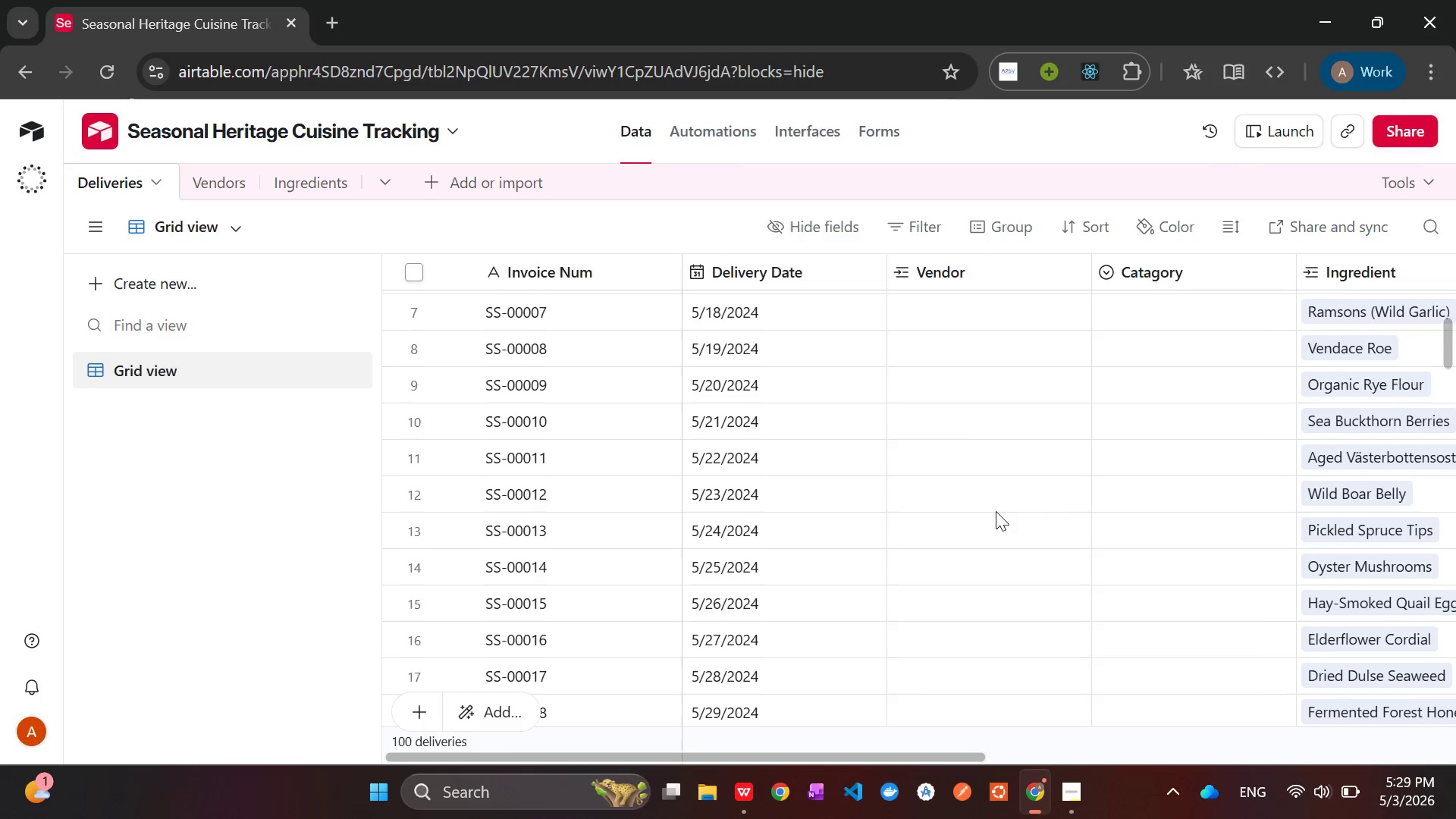 
left_click([744, 785])
 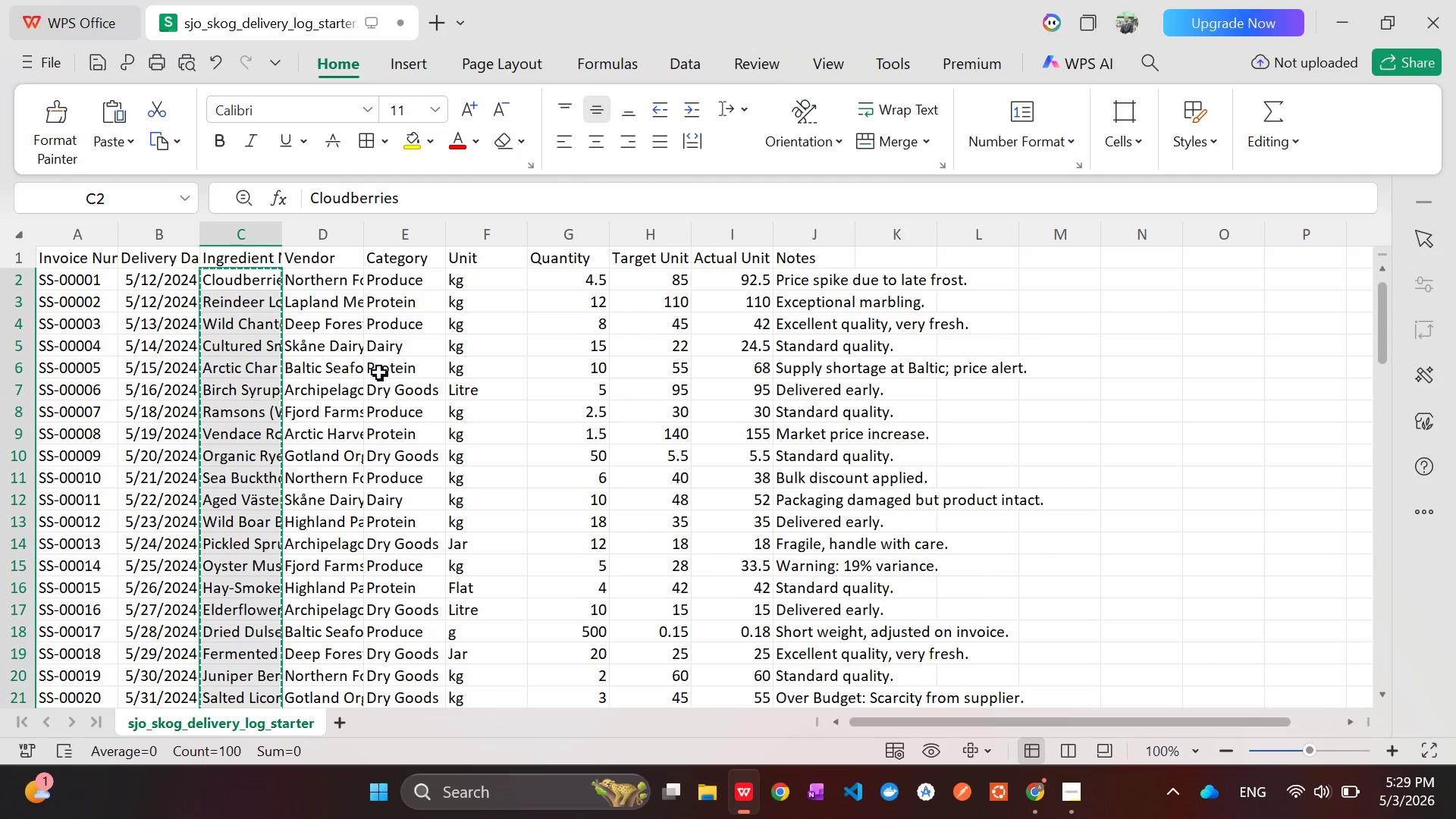 
left_click([1065, 784])